 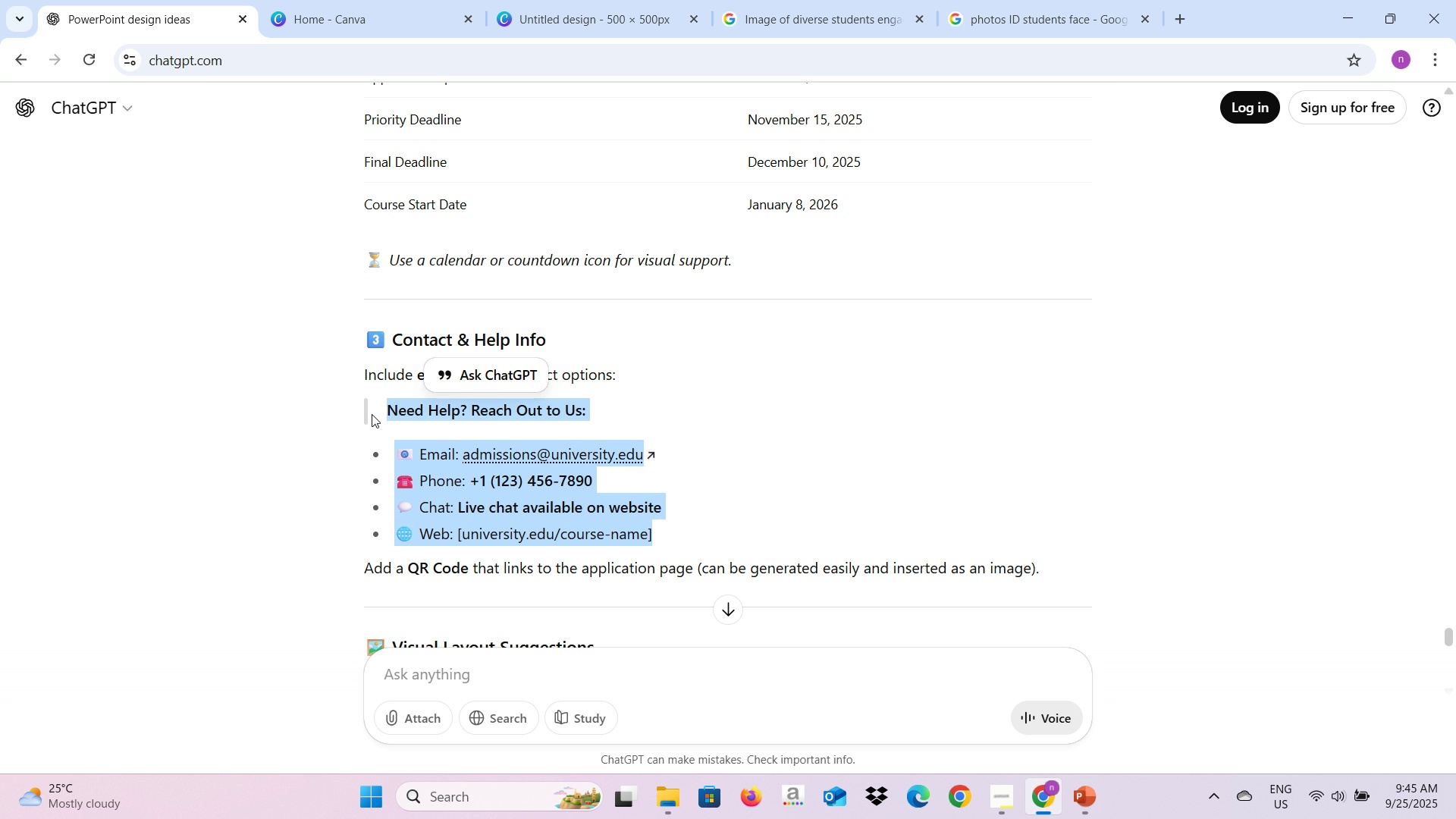 
key(Control+C)
 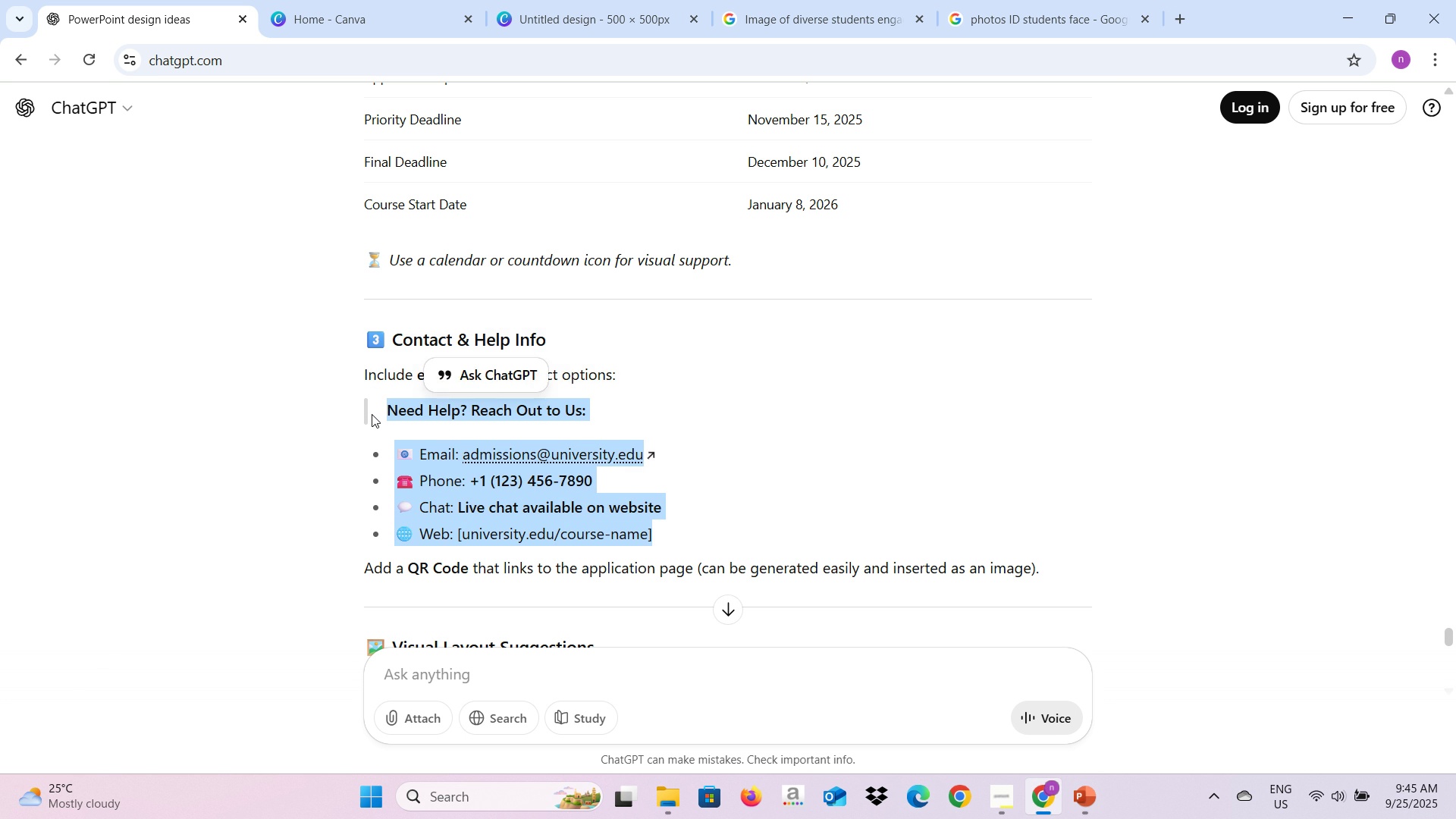 
key(Alt+AltLeft)
 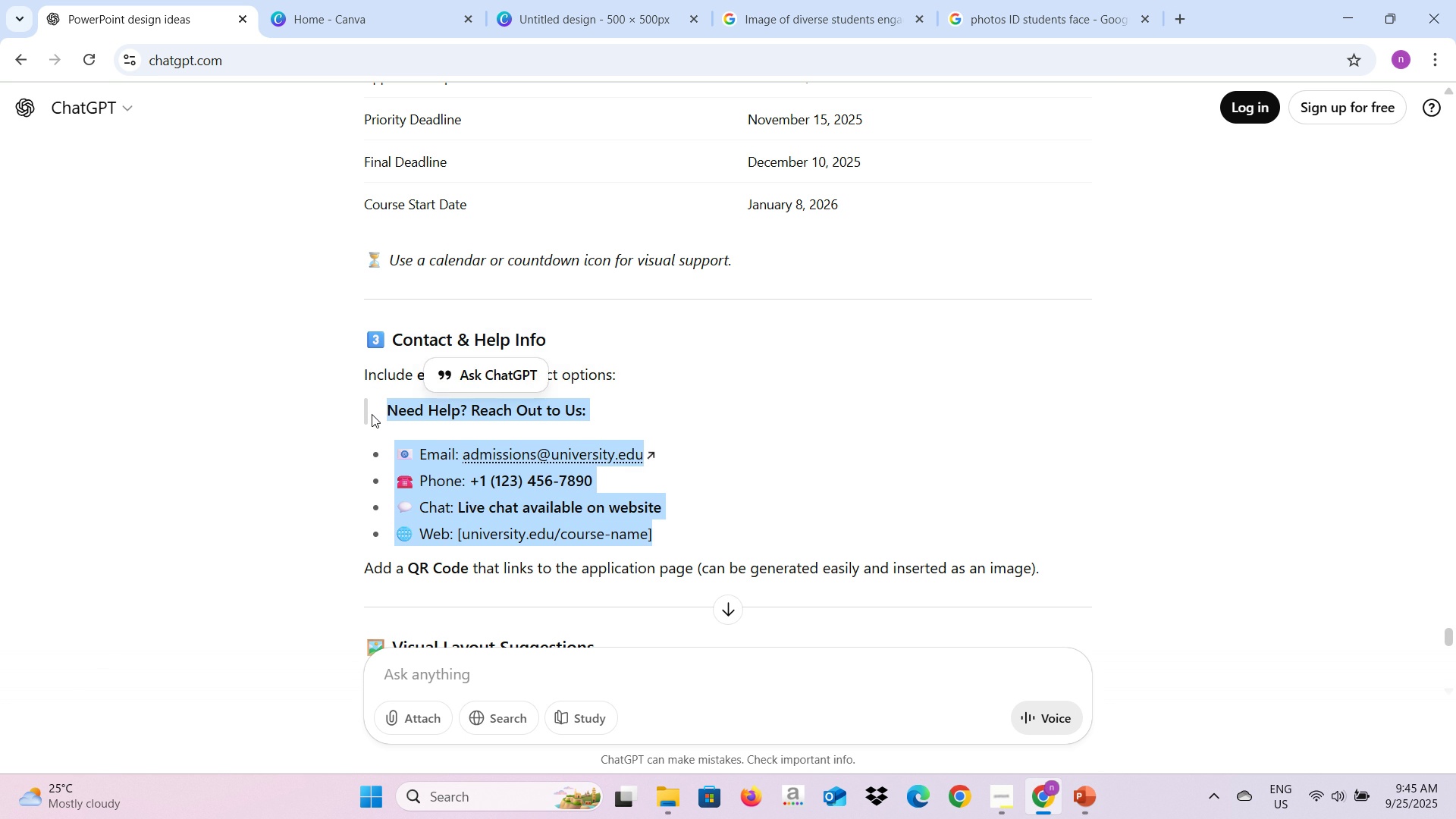 
key(Alt+Tab)
 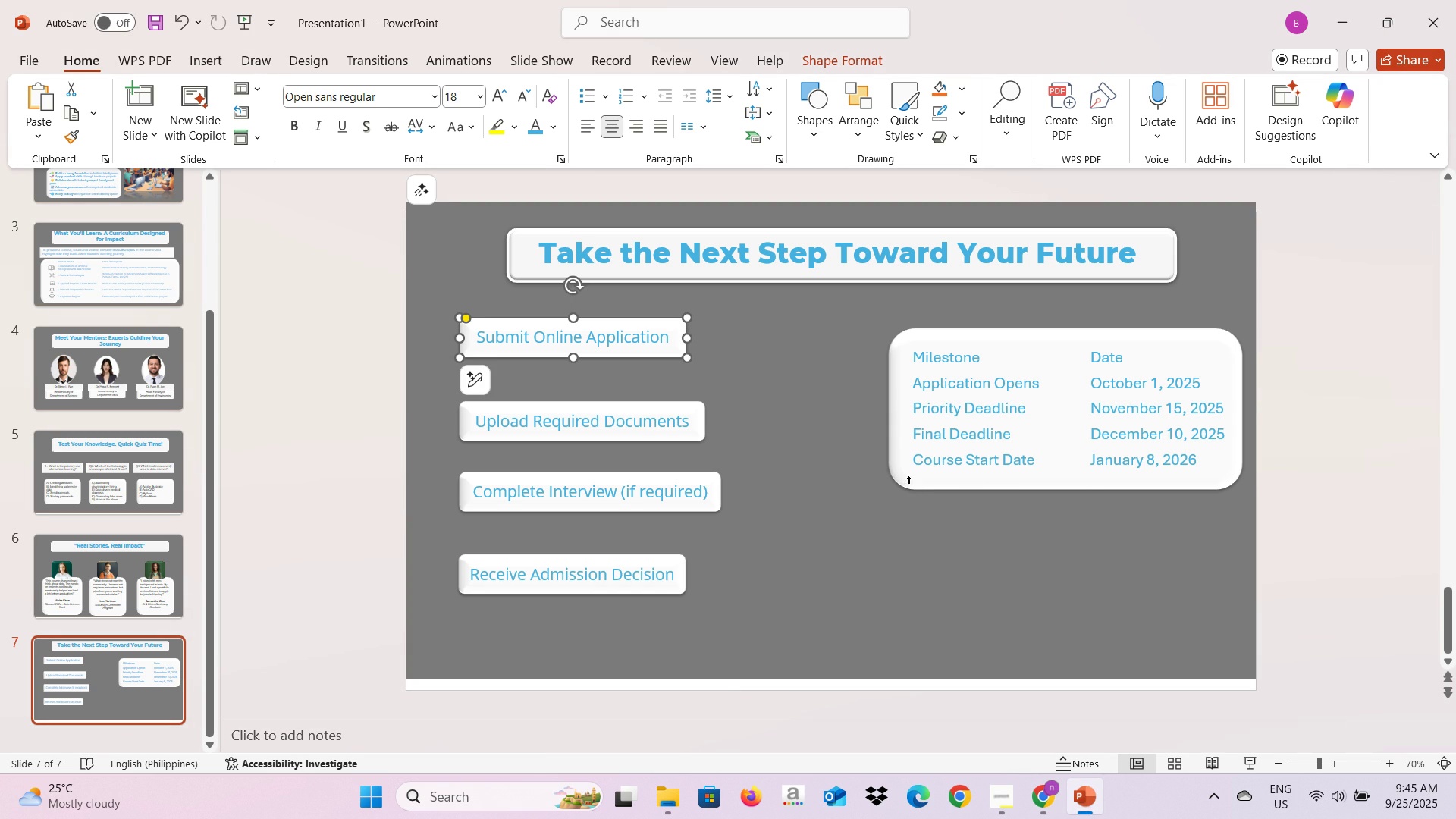 
left_click([908, 476])
 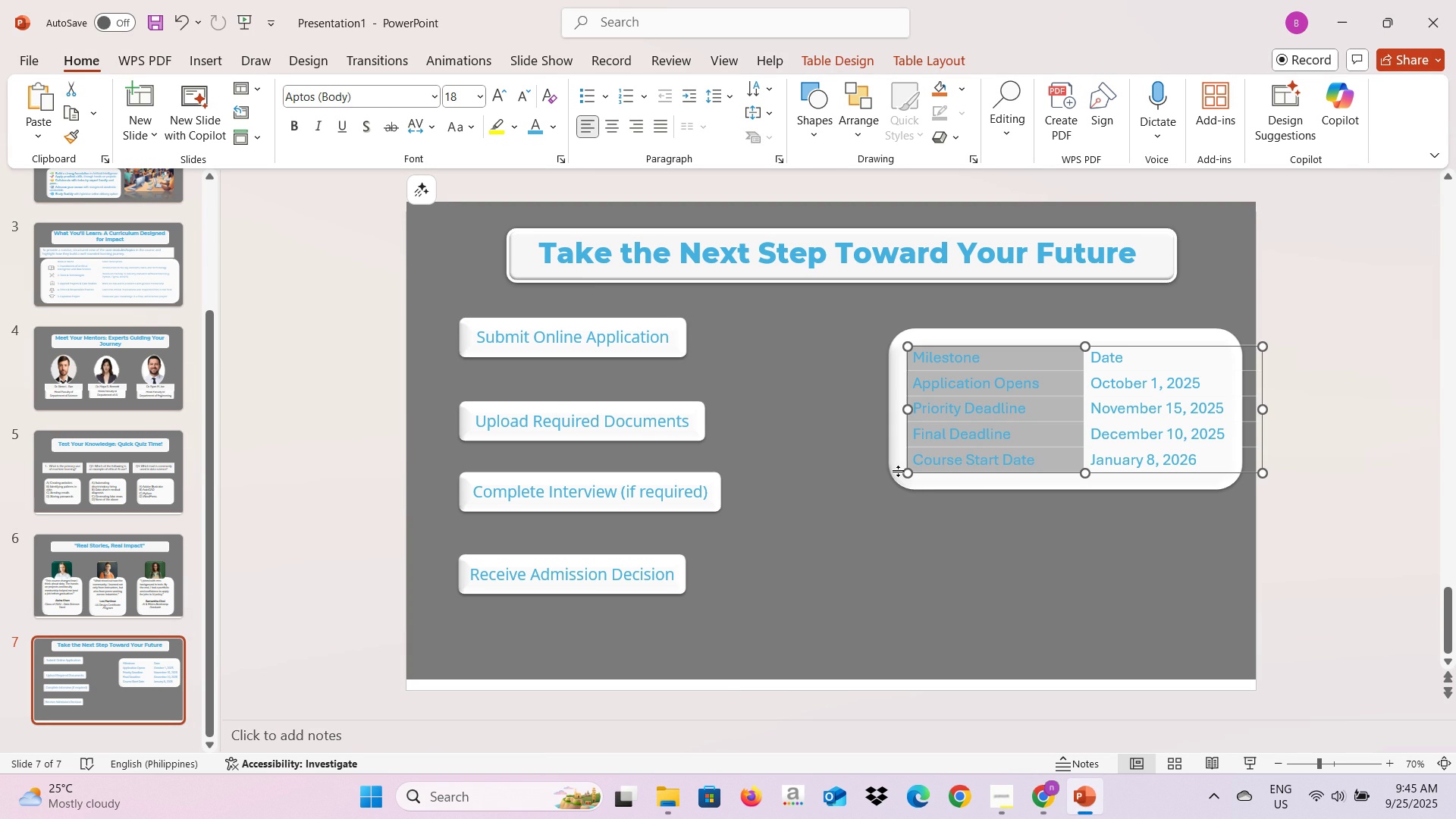 
left_click([898, 471])
 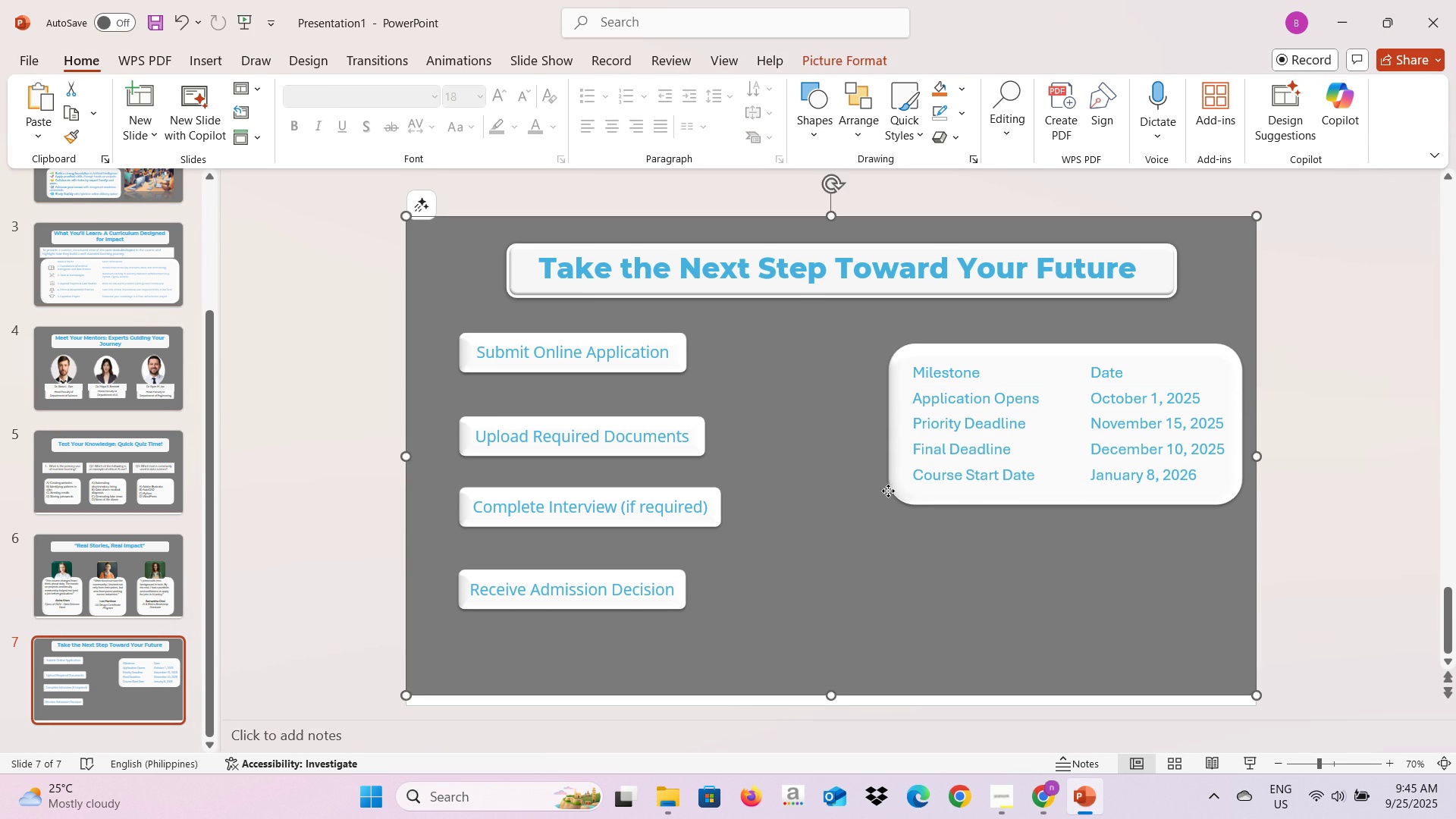 
left_click([888, 491])
 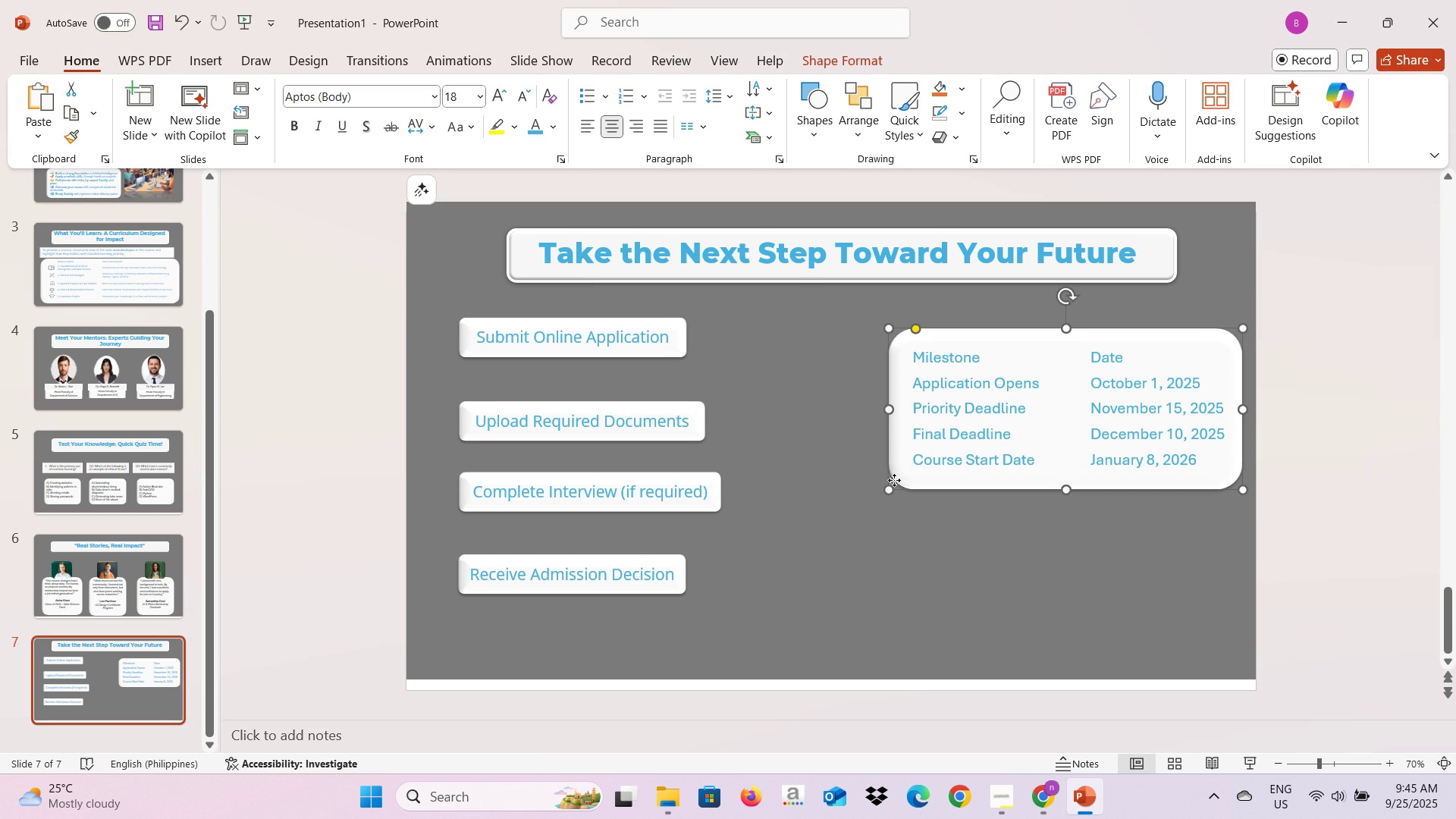 
left_click([894, 480])